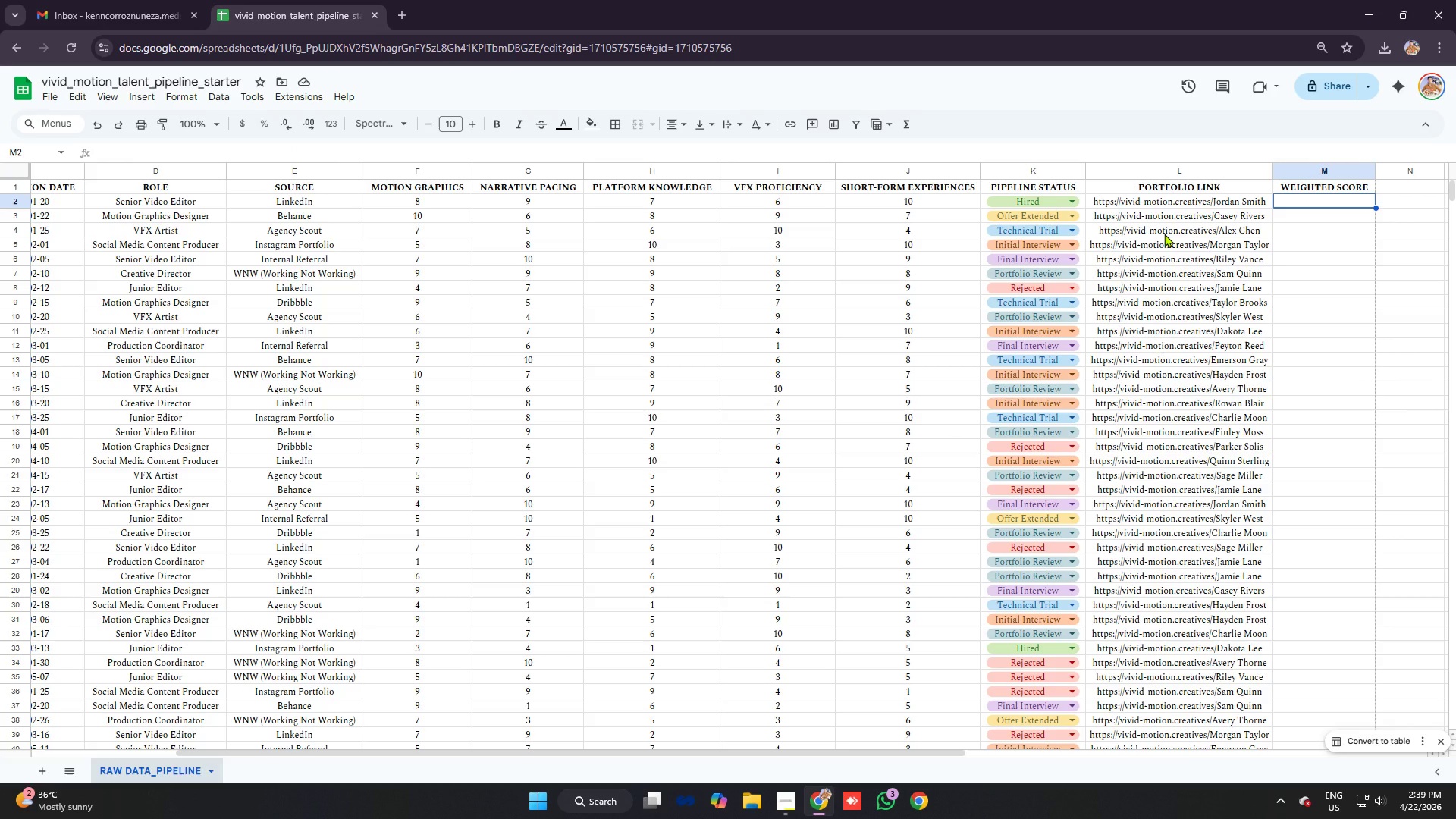 
wait(6.94)
 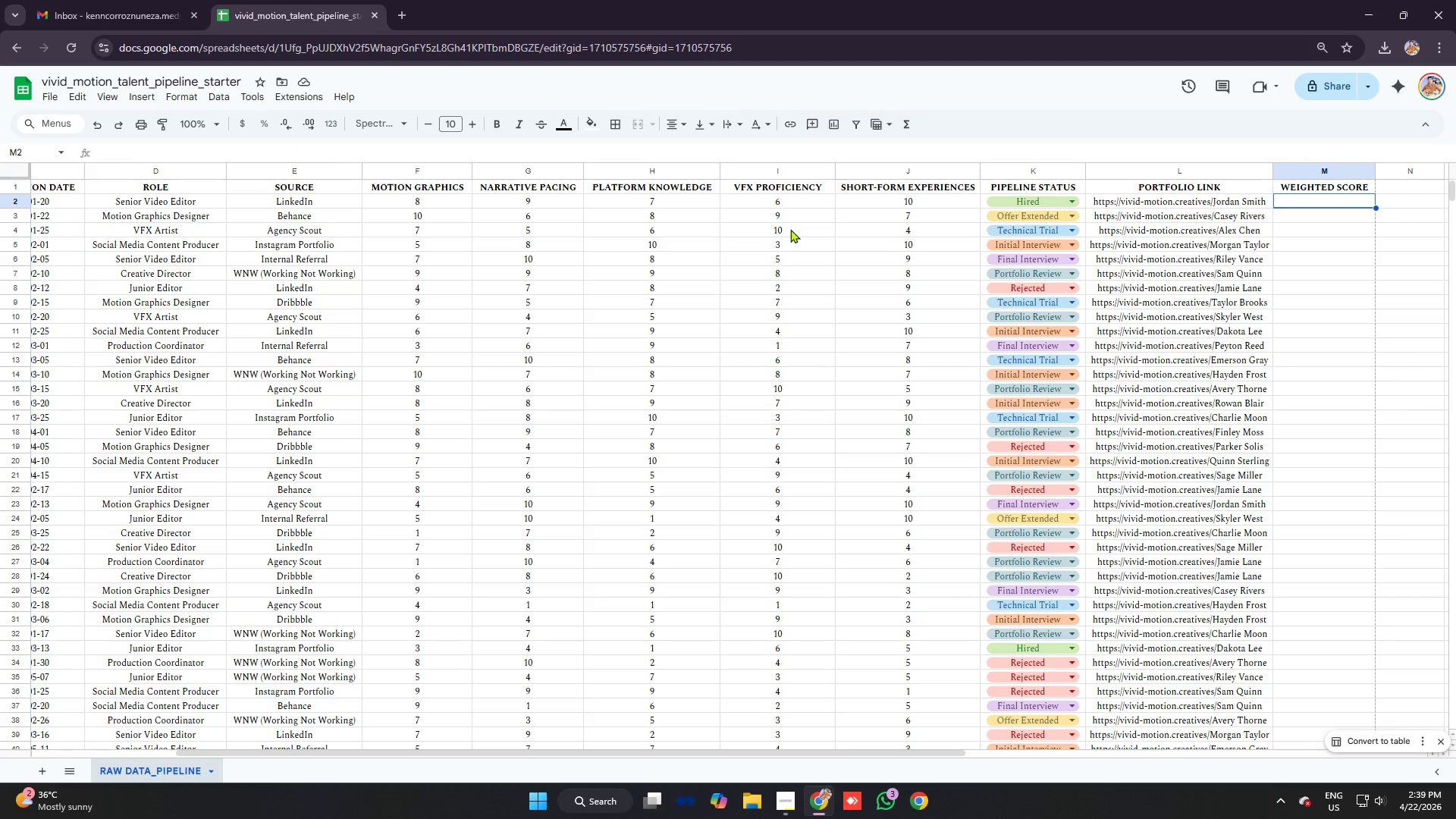 
key(Equal)
 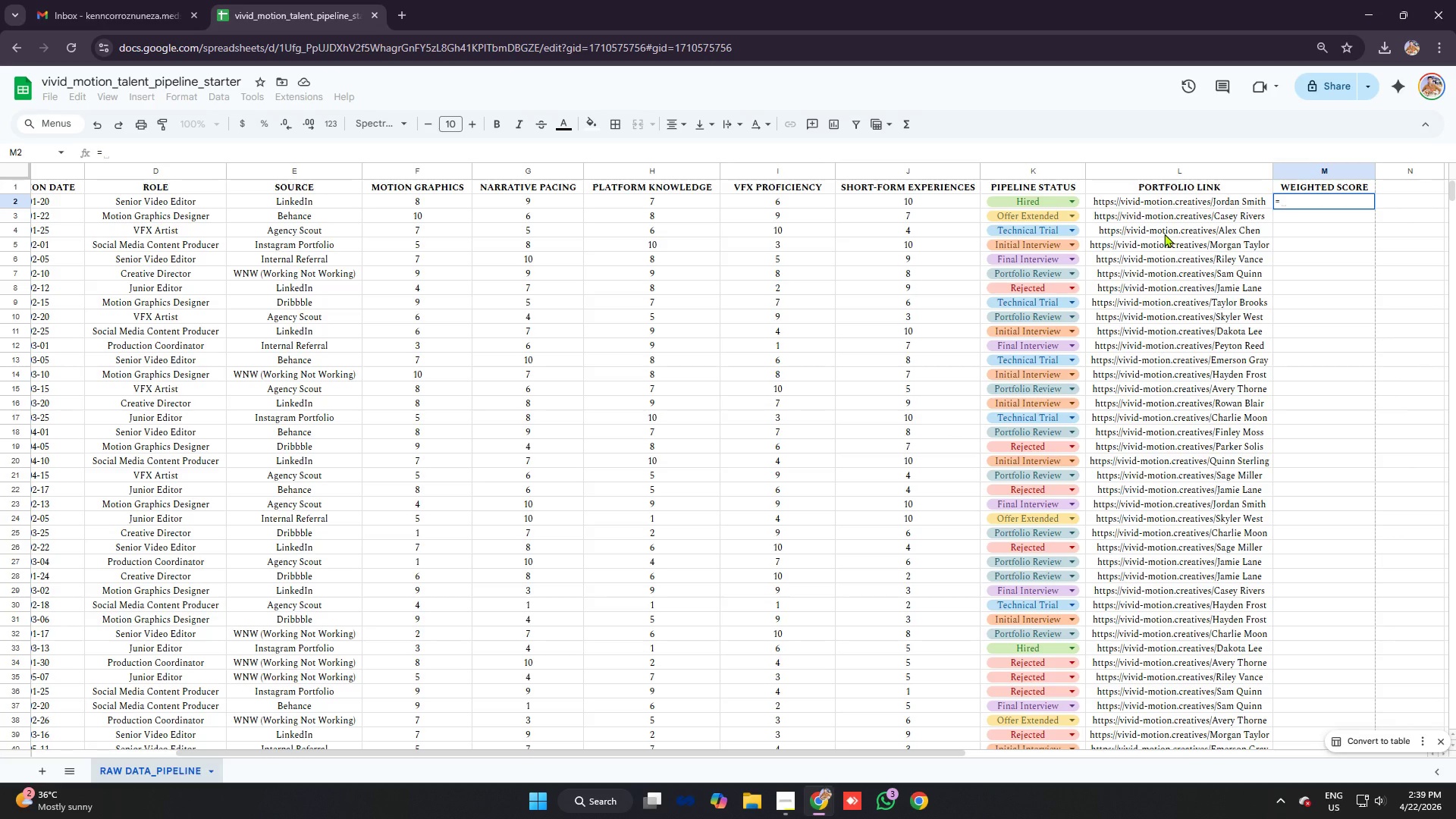 
wait(12.25)
 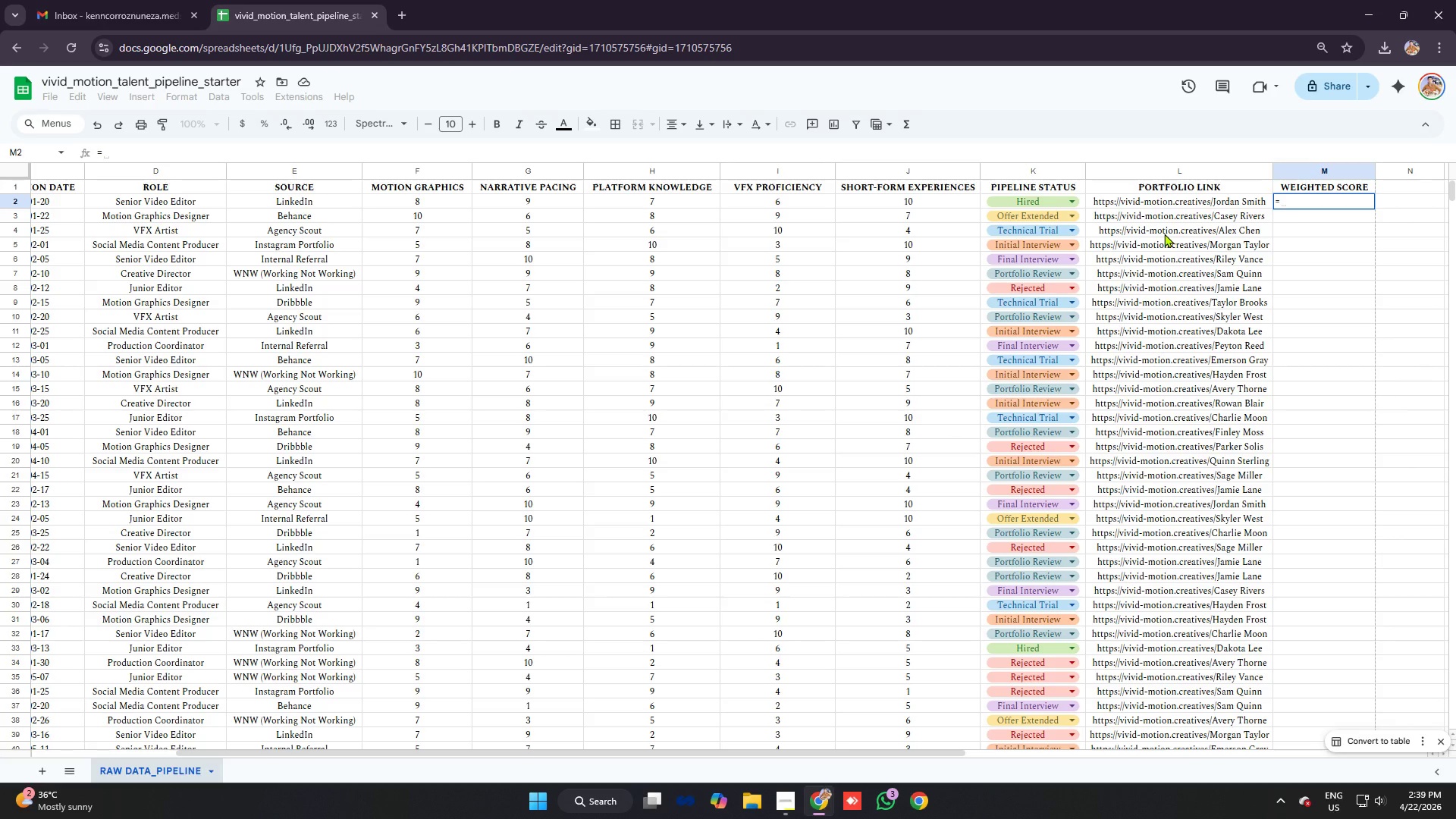 
type((()
 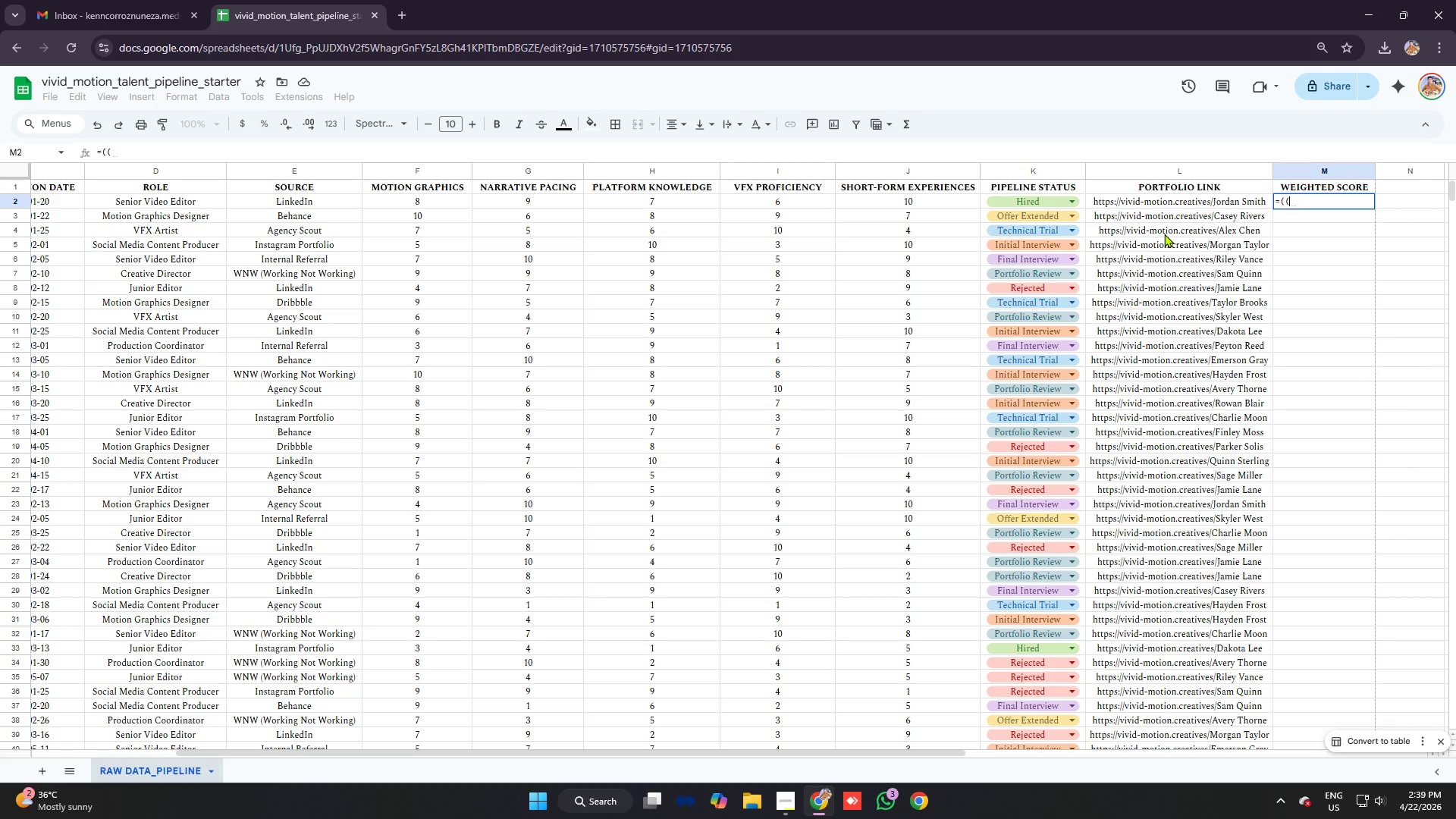 
key(Shift+4)
 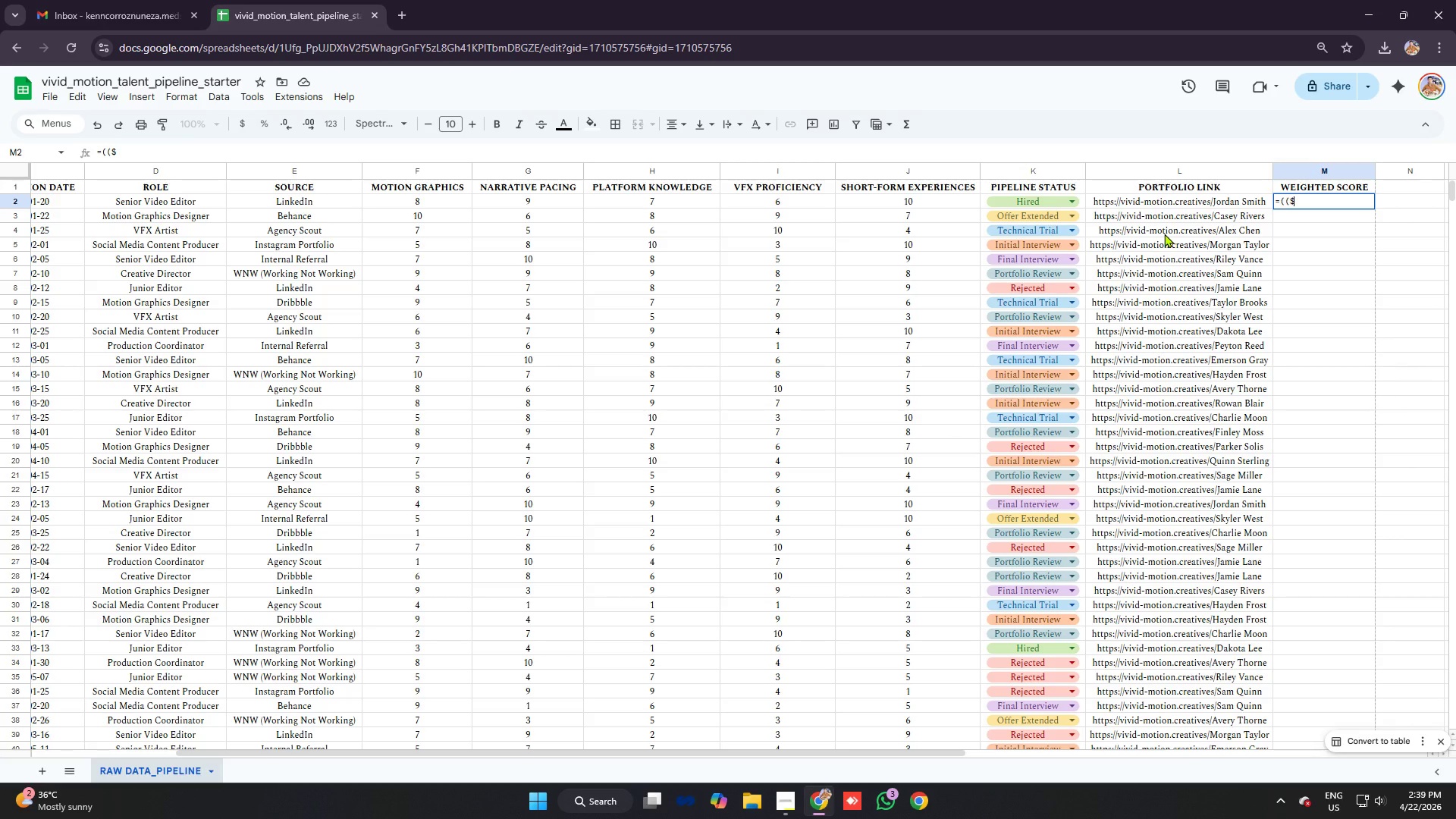 
type(F2*0.25)
 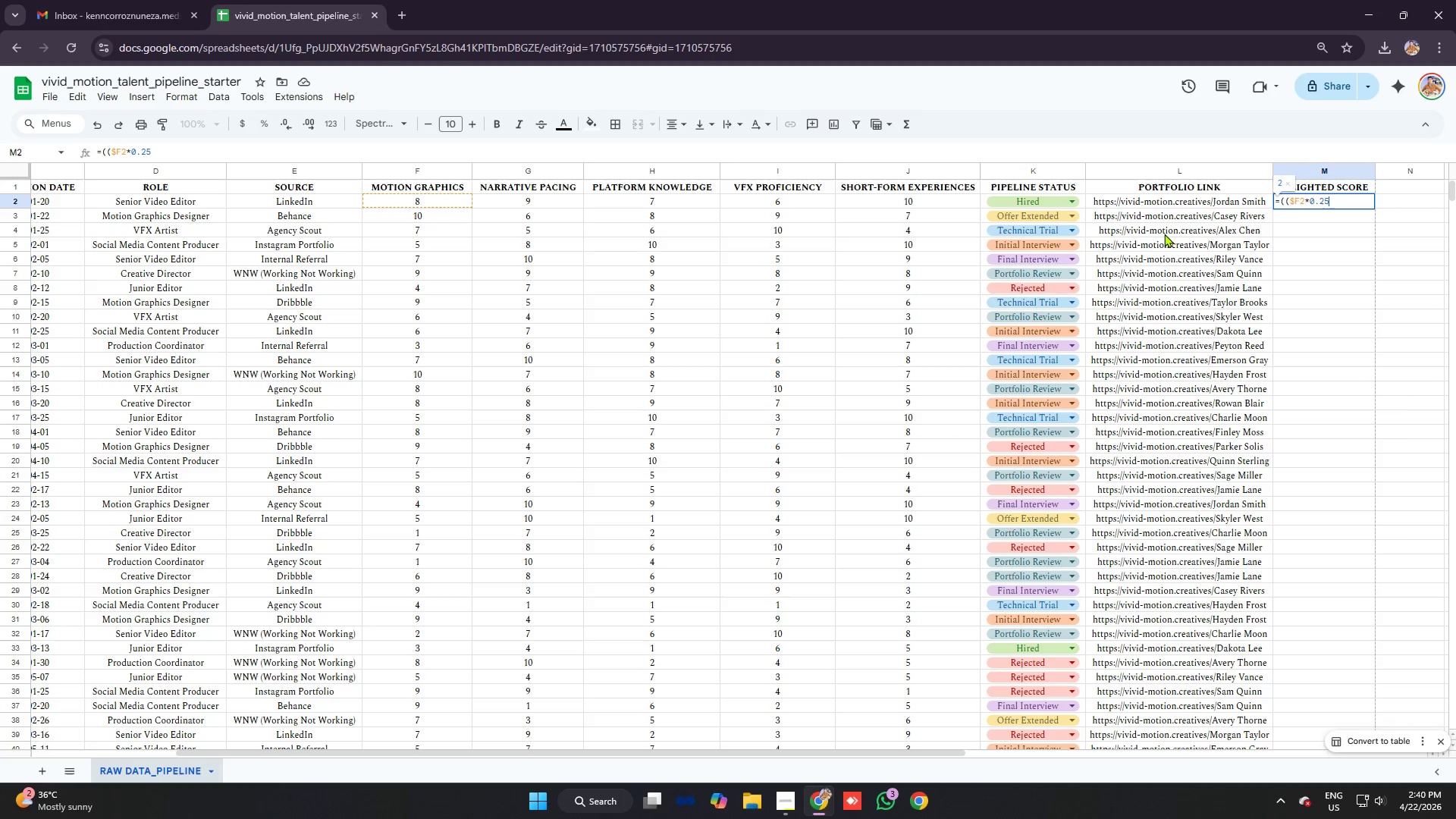 
key(Alt+AltLeft)
 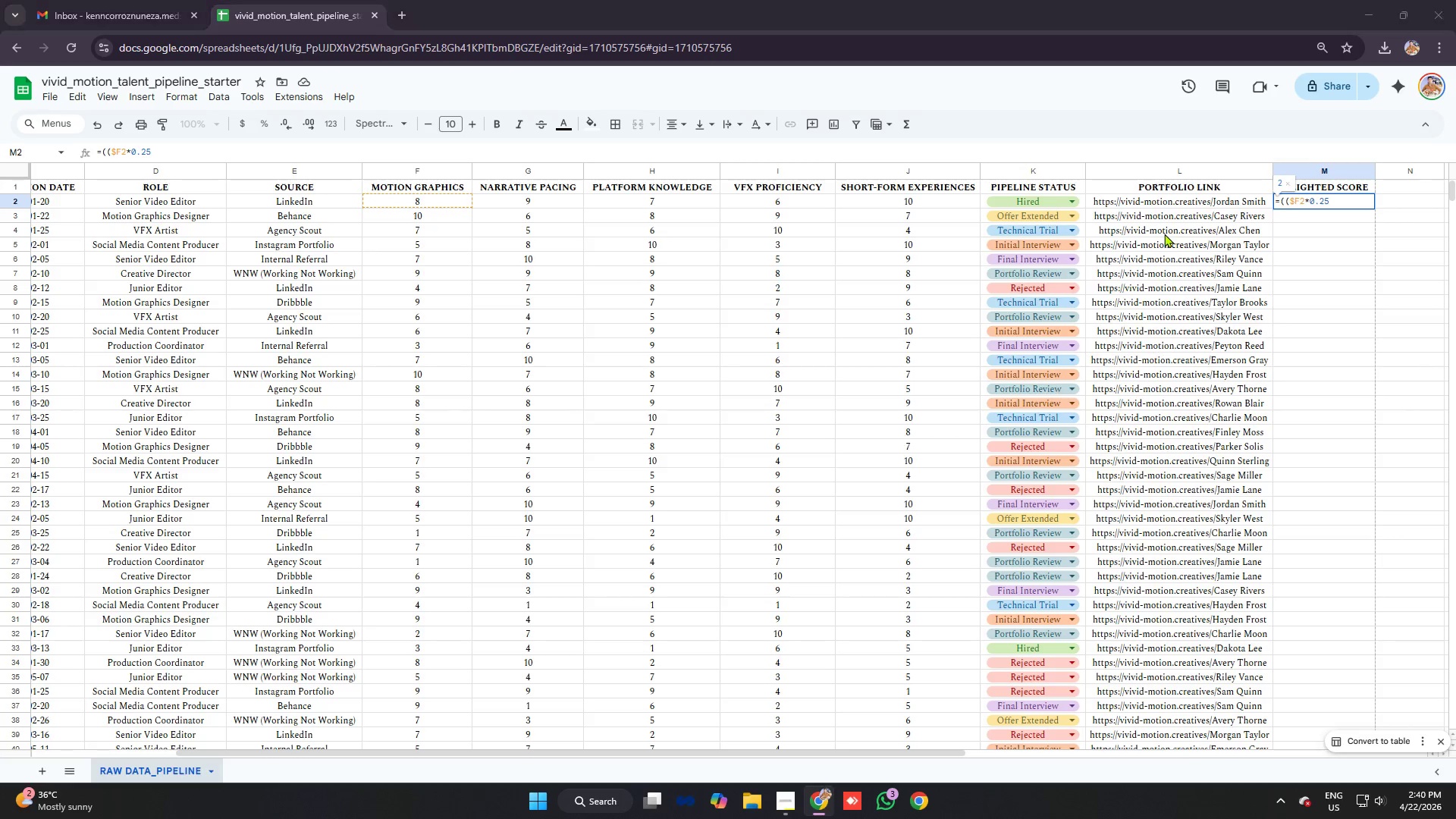 
key(Alt+Tab)